 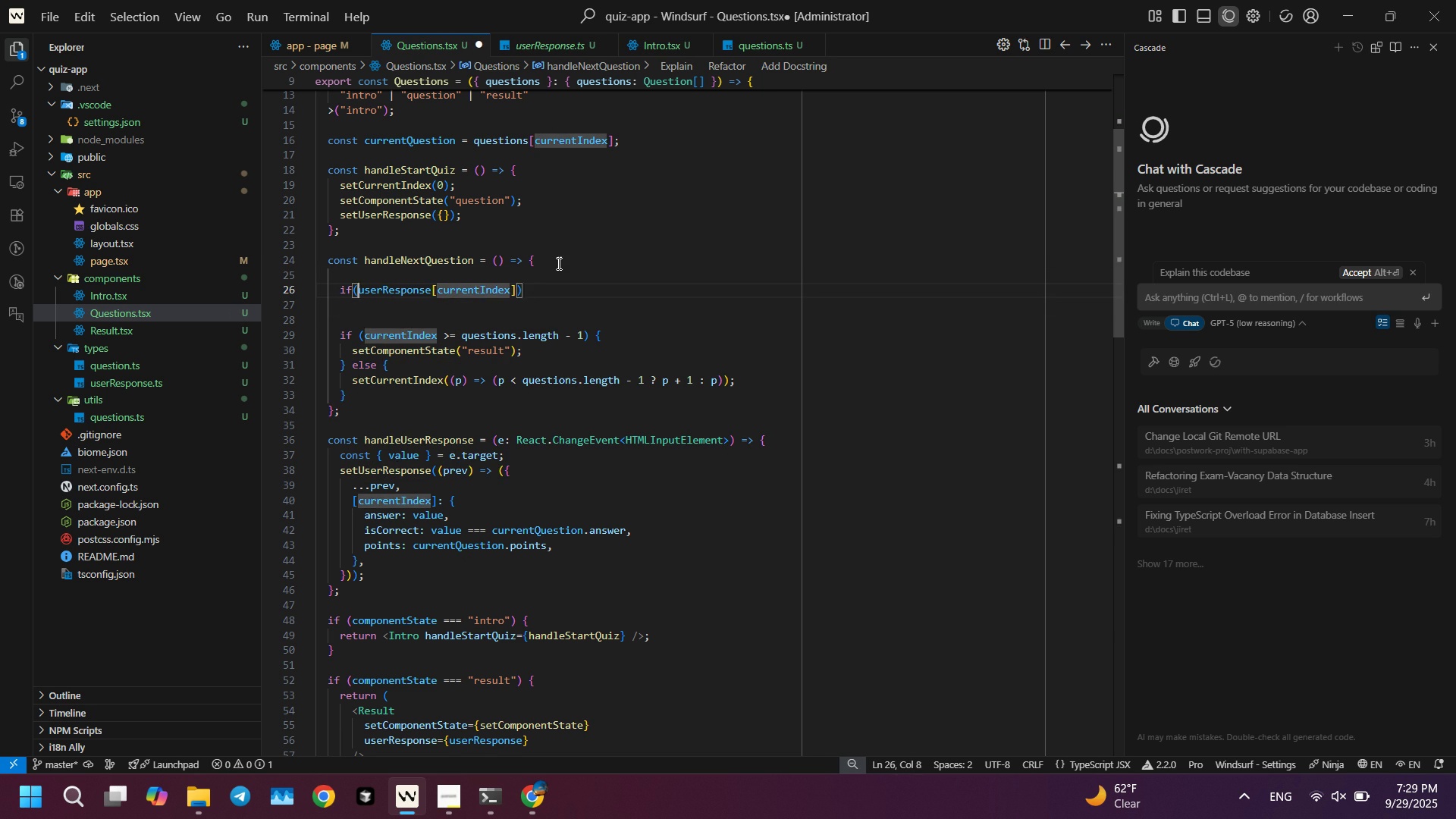 
key(Control+ArrowLeft)
 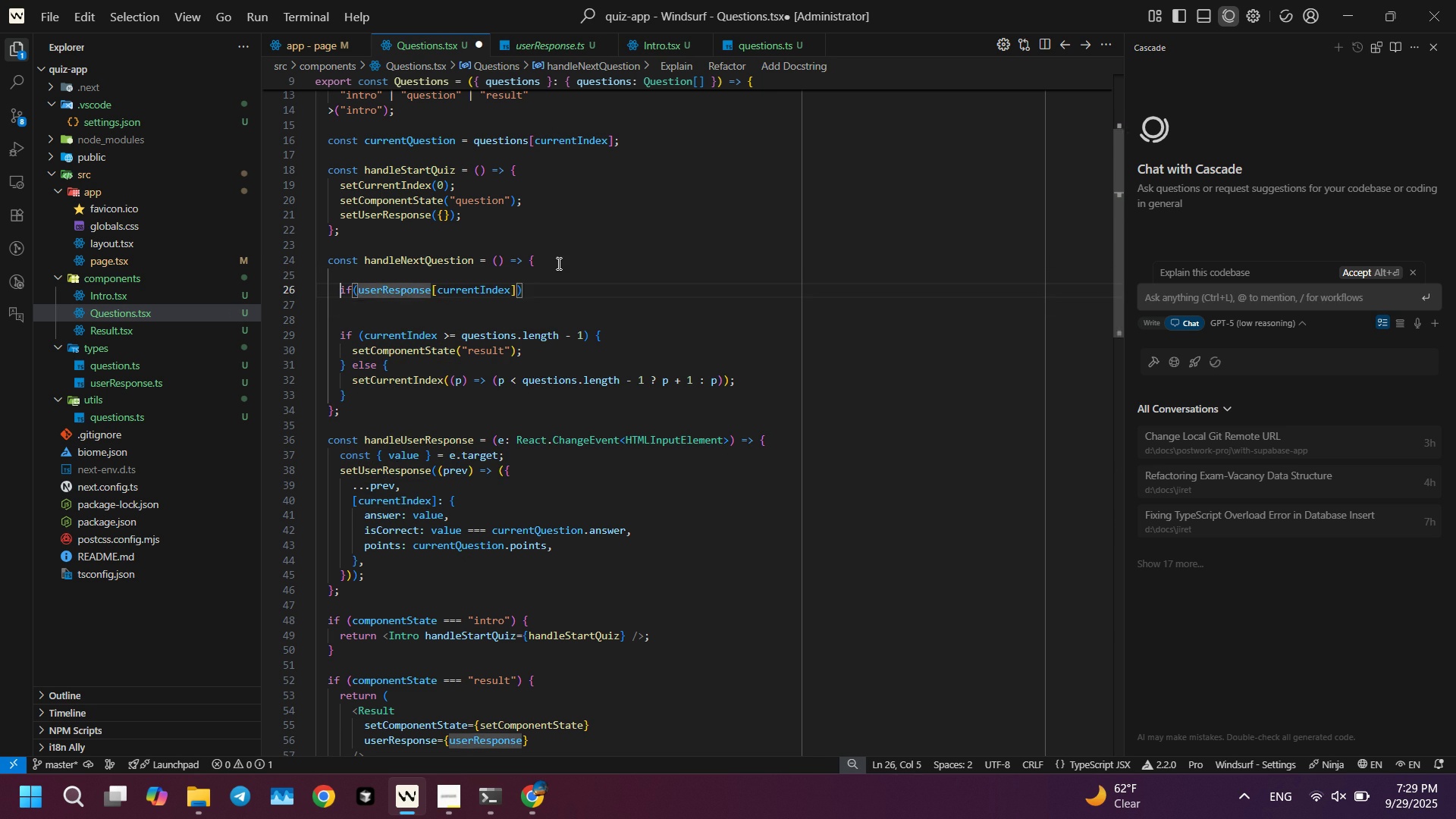 
key(Control+ArrowLeft)
 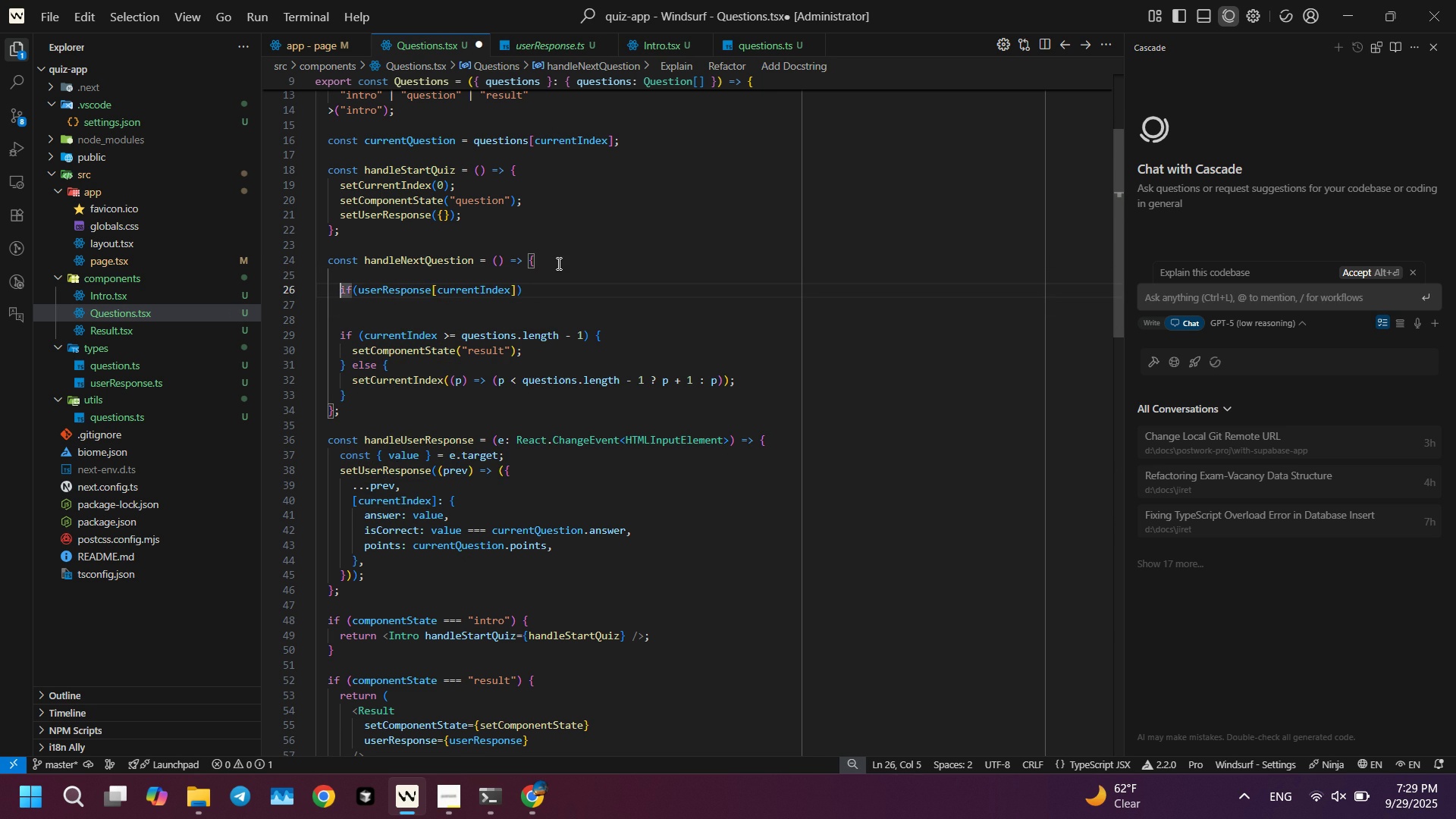 
key(ArrowRight)
 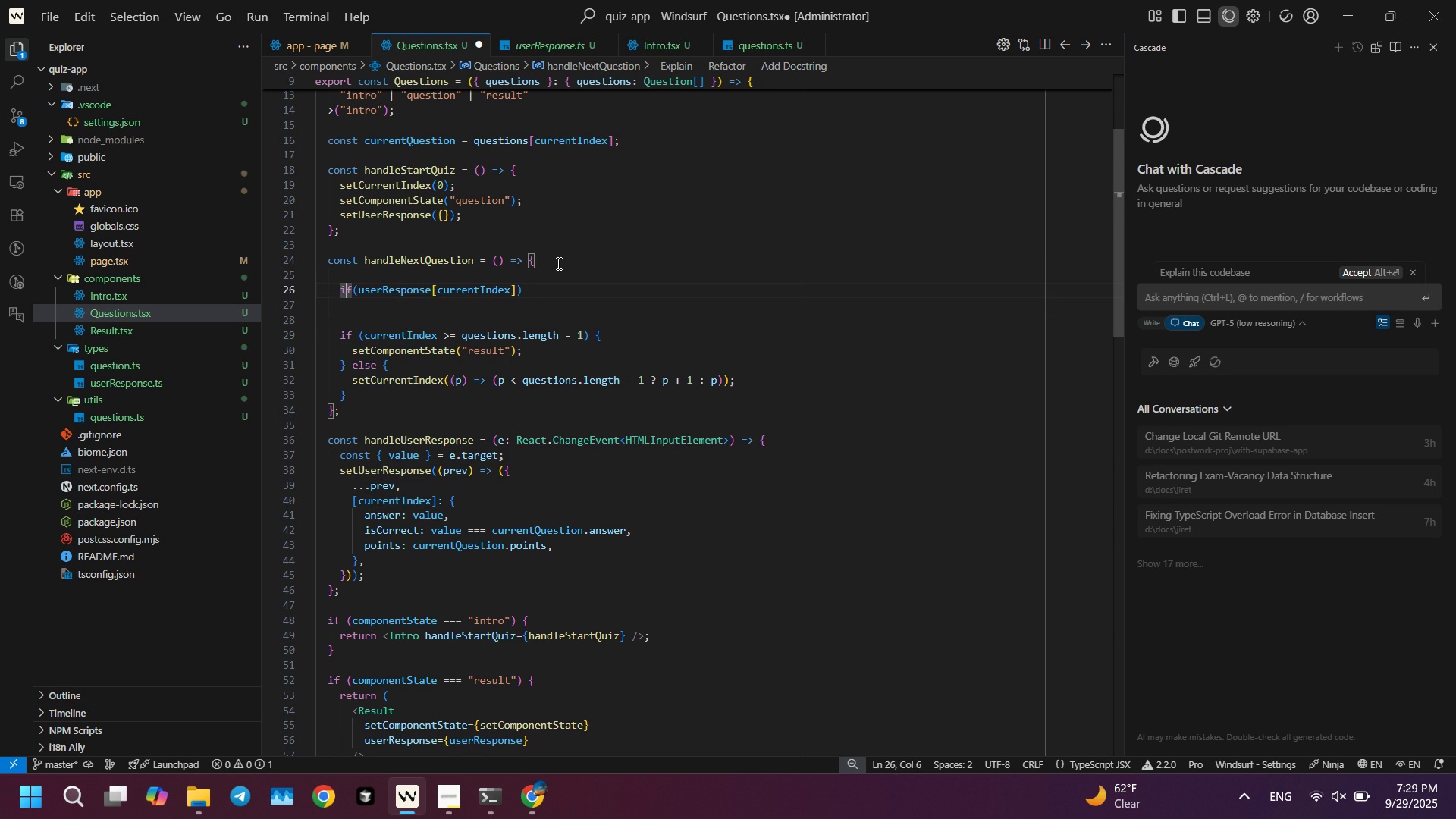 
key(Control+ControlLeft)
 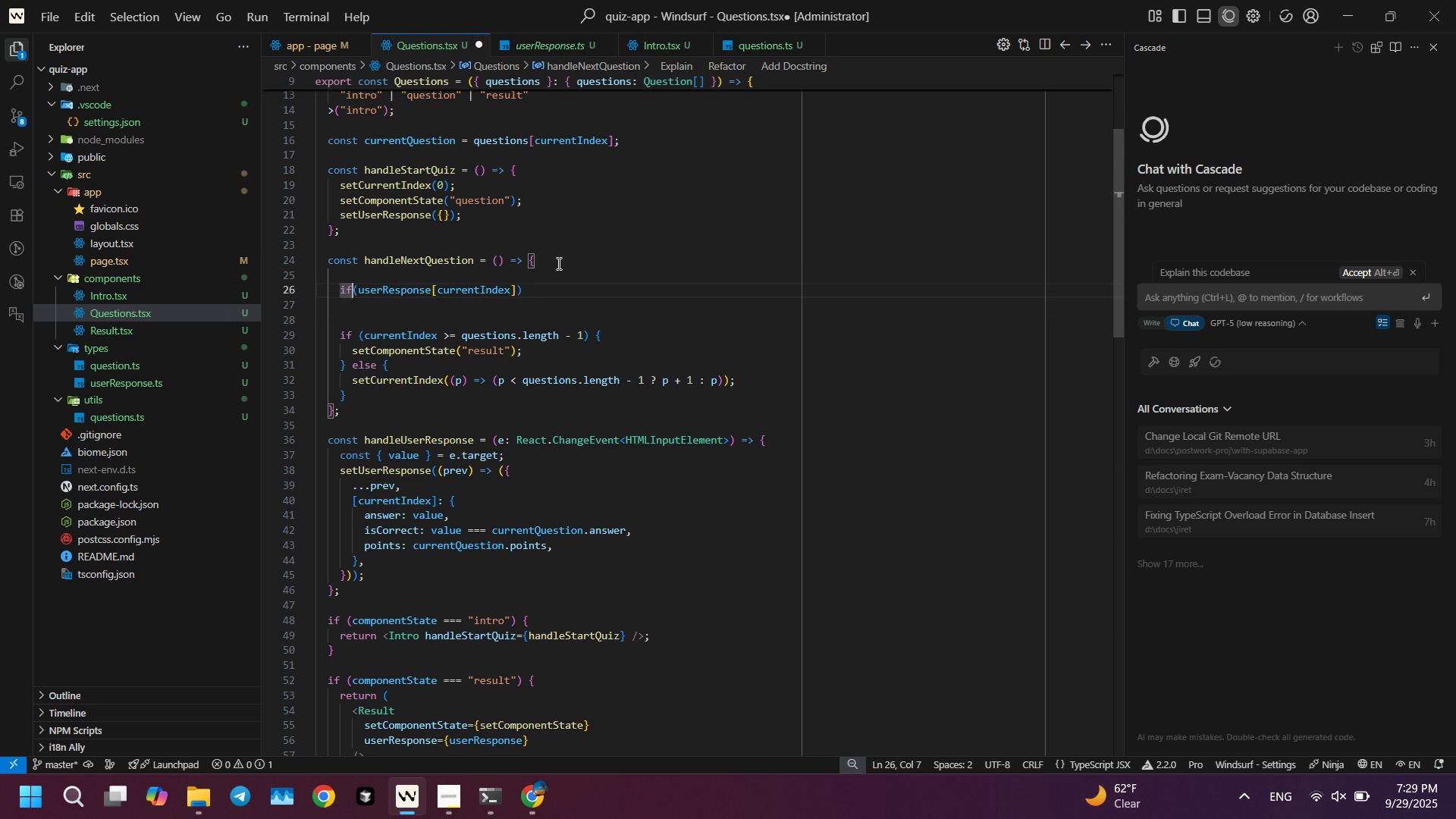 
key(Control+ArrowRight)
 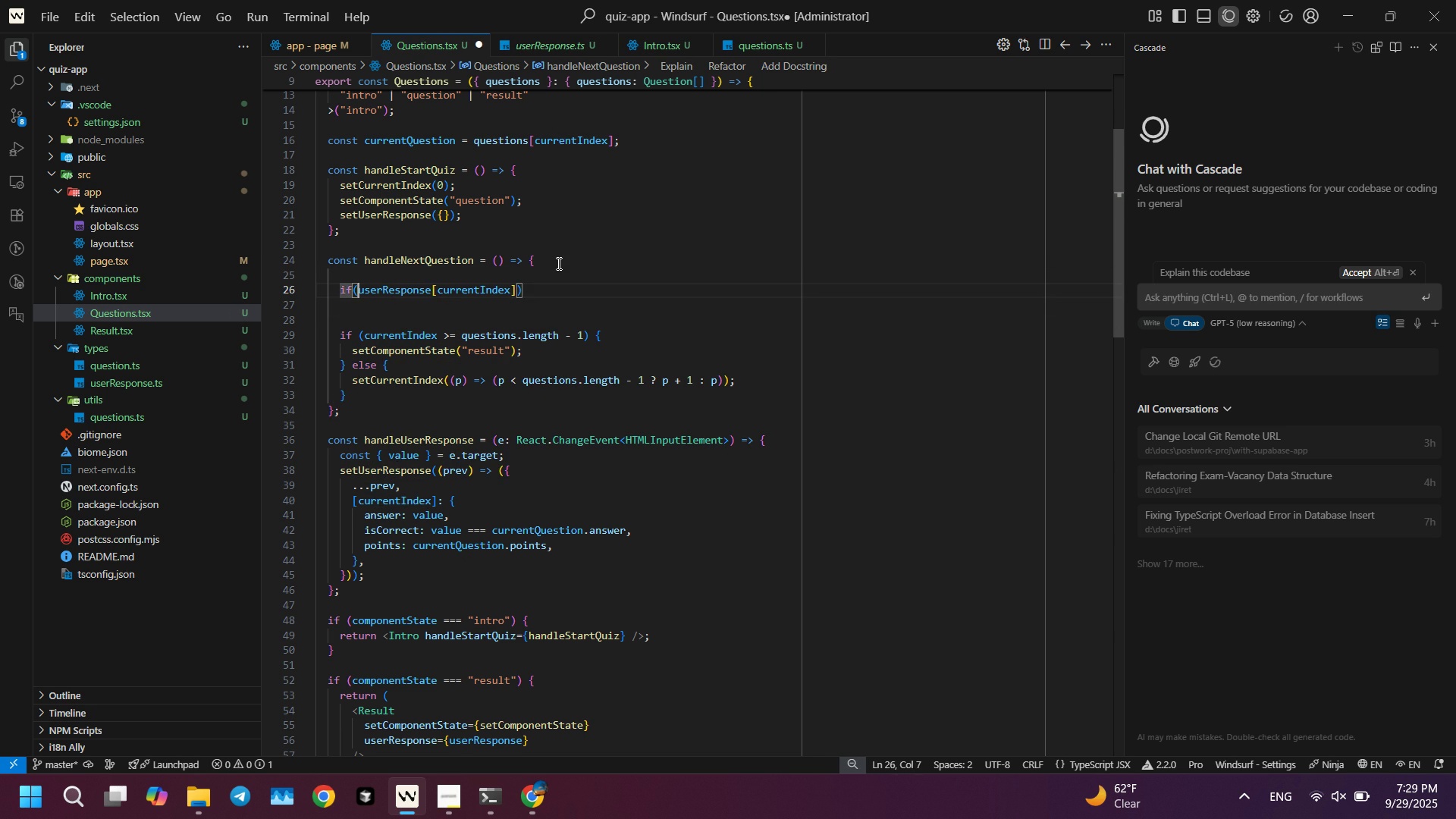 
key(ArrowRight)
 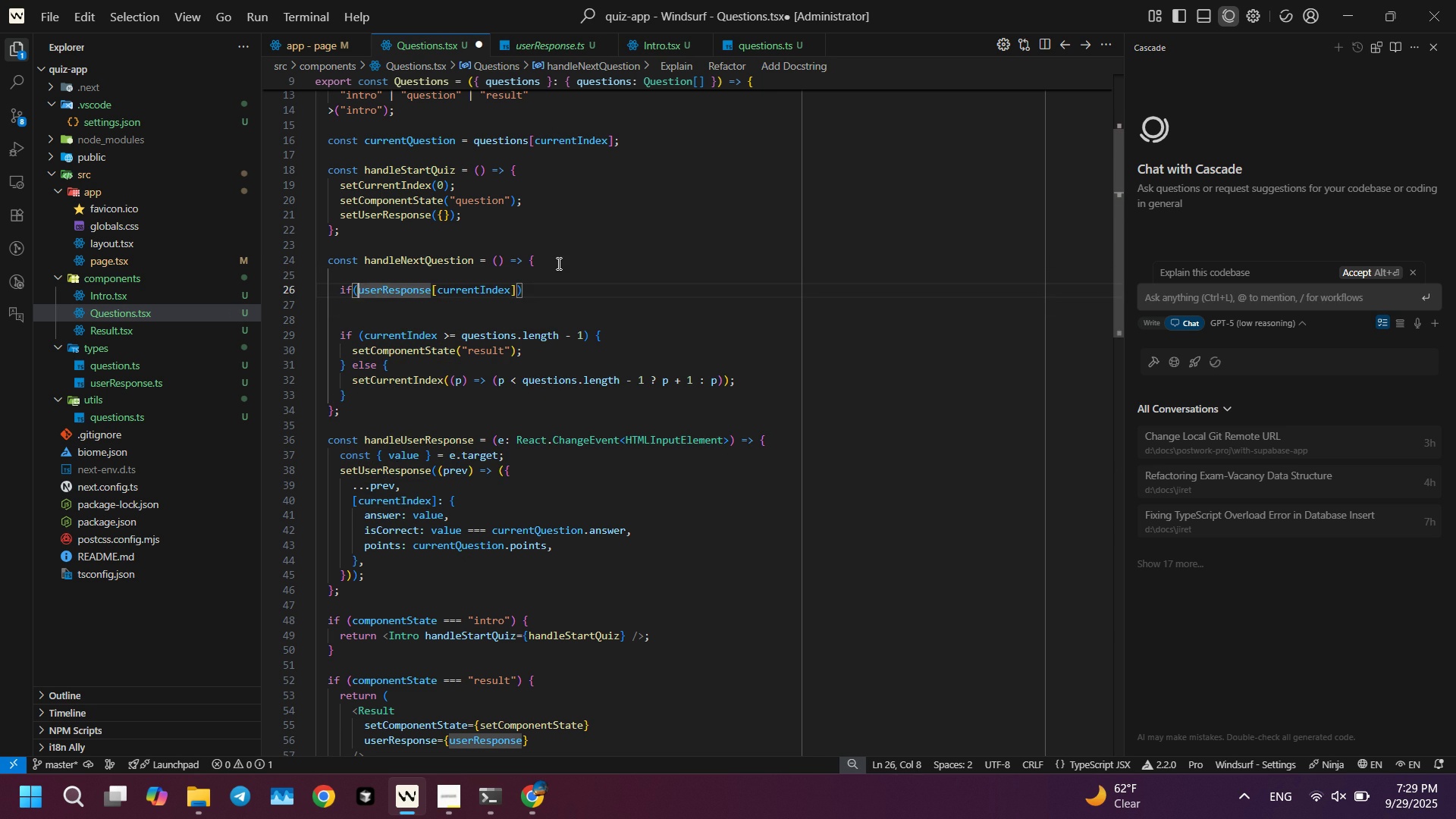 
key(Shift+ShiftRight)
 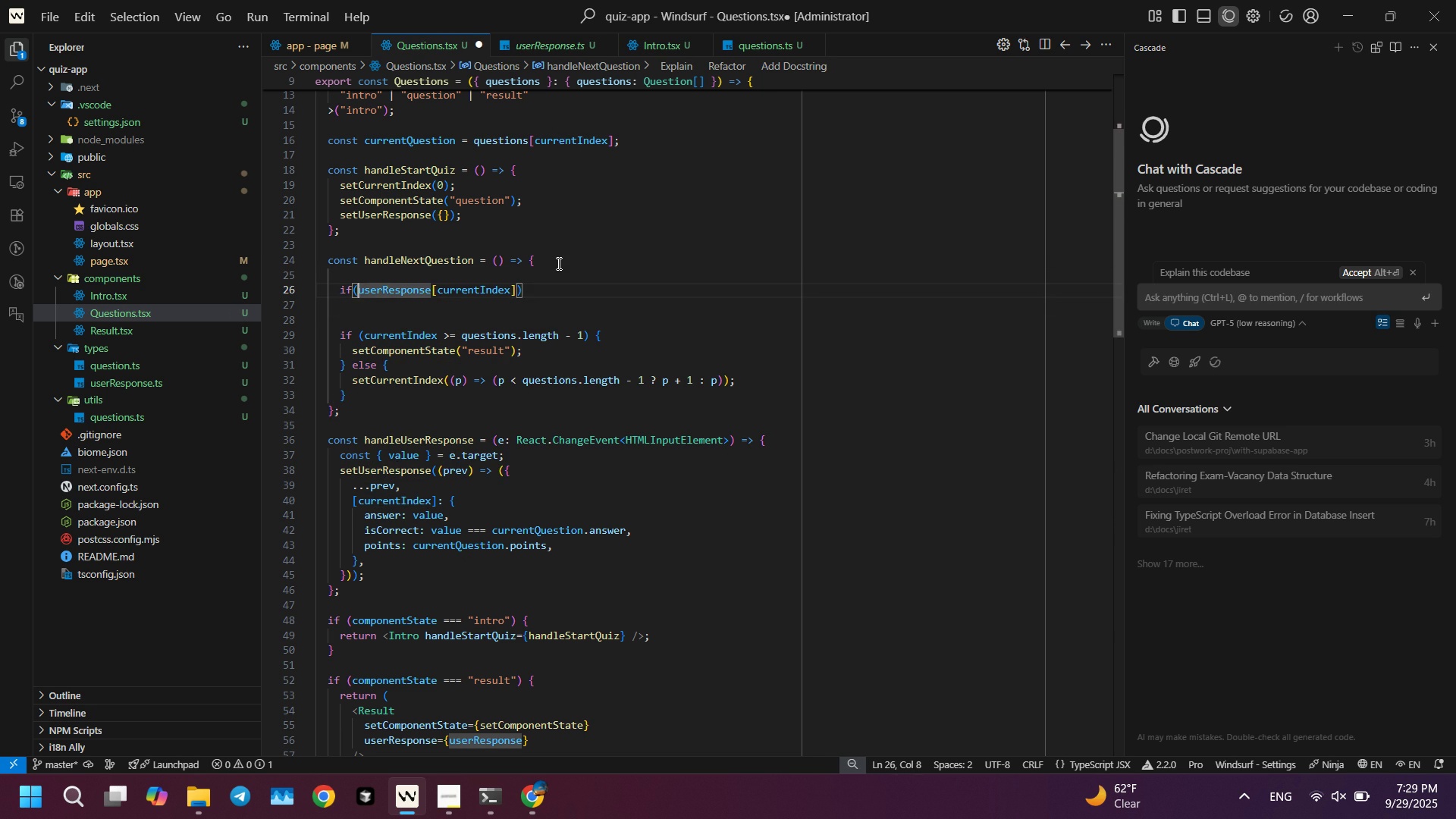 
key(Shift+1)
 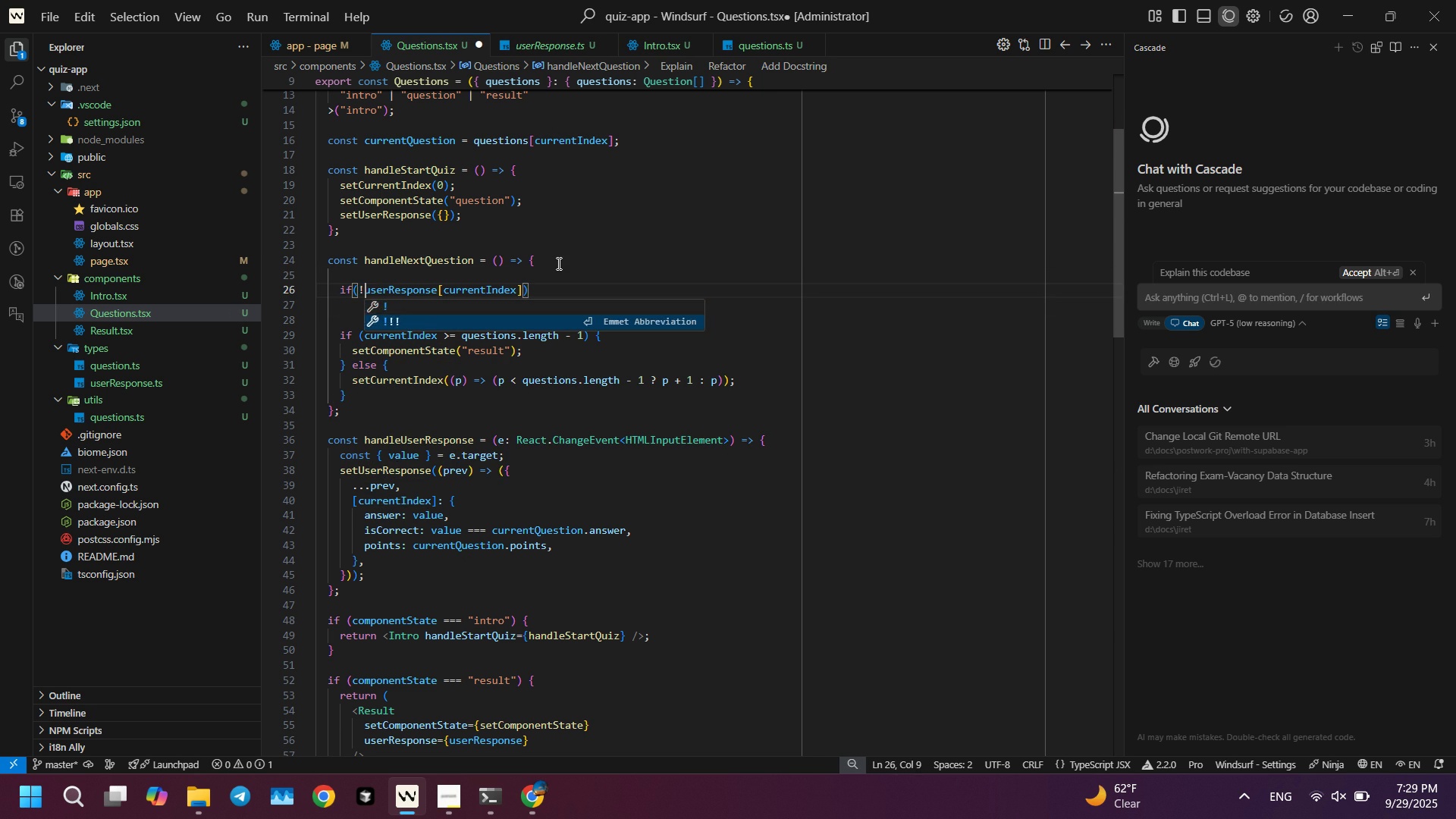 
key(ArrowDown)